 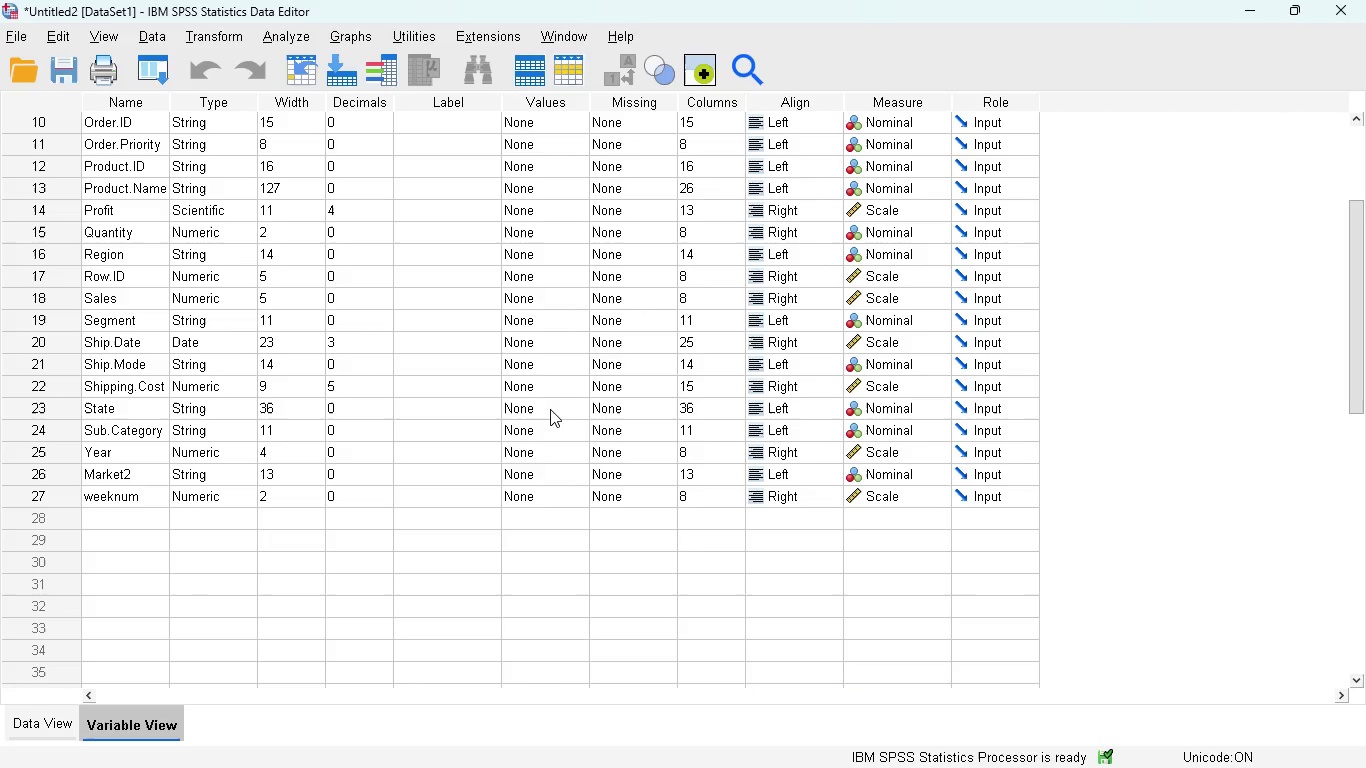 
scroll: coordinate [550, 400], scroll_direction: up, amount: 4.0
 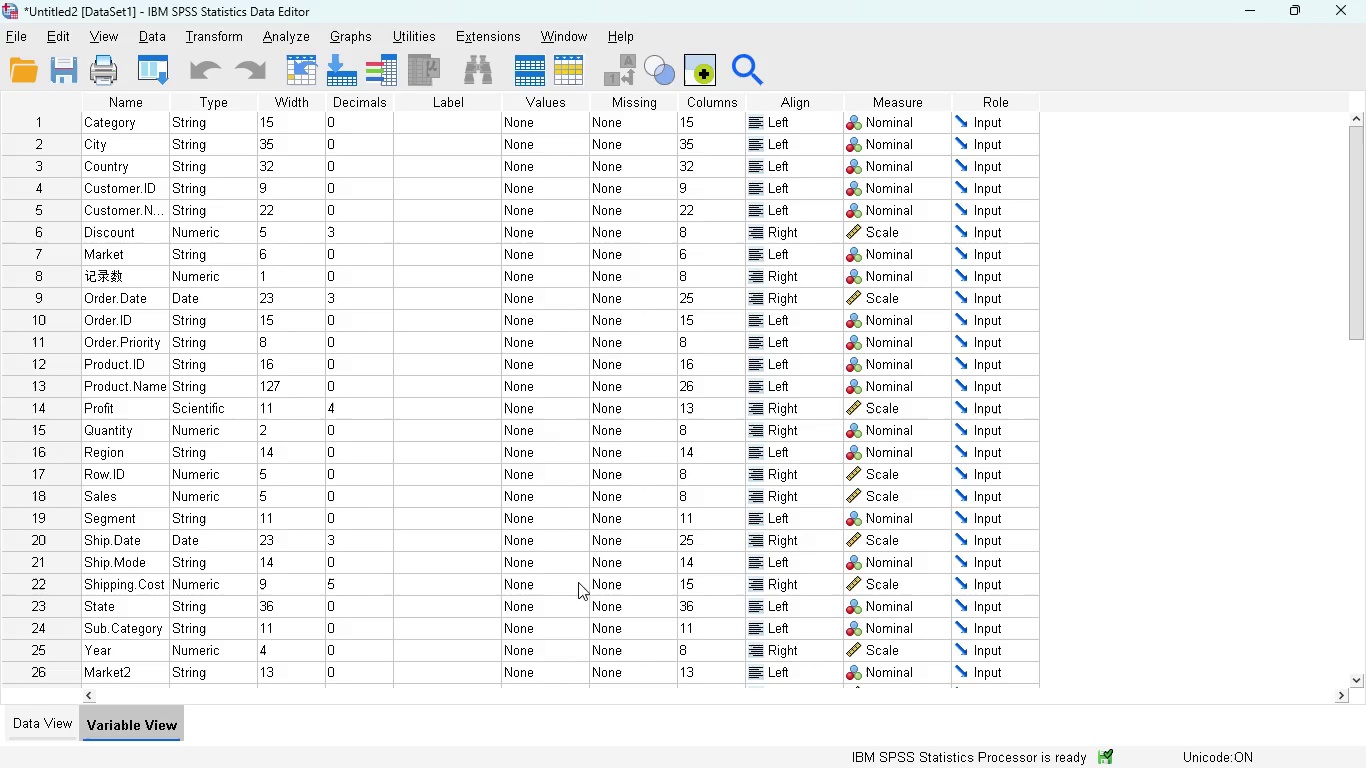 
wait(7.9)
 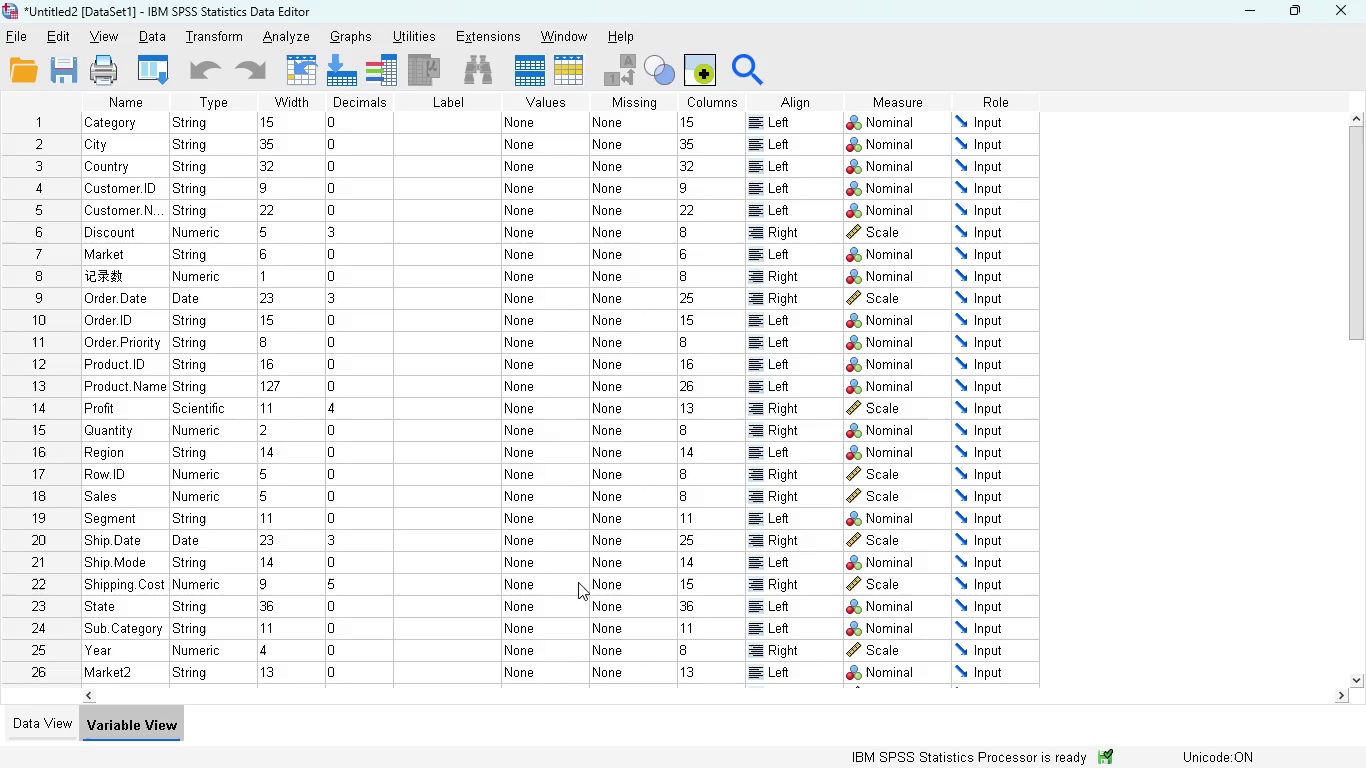 
left_click([43, 721])
 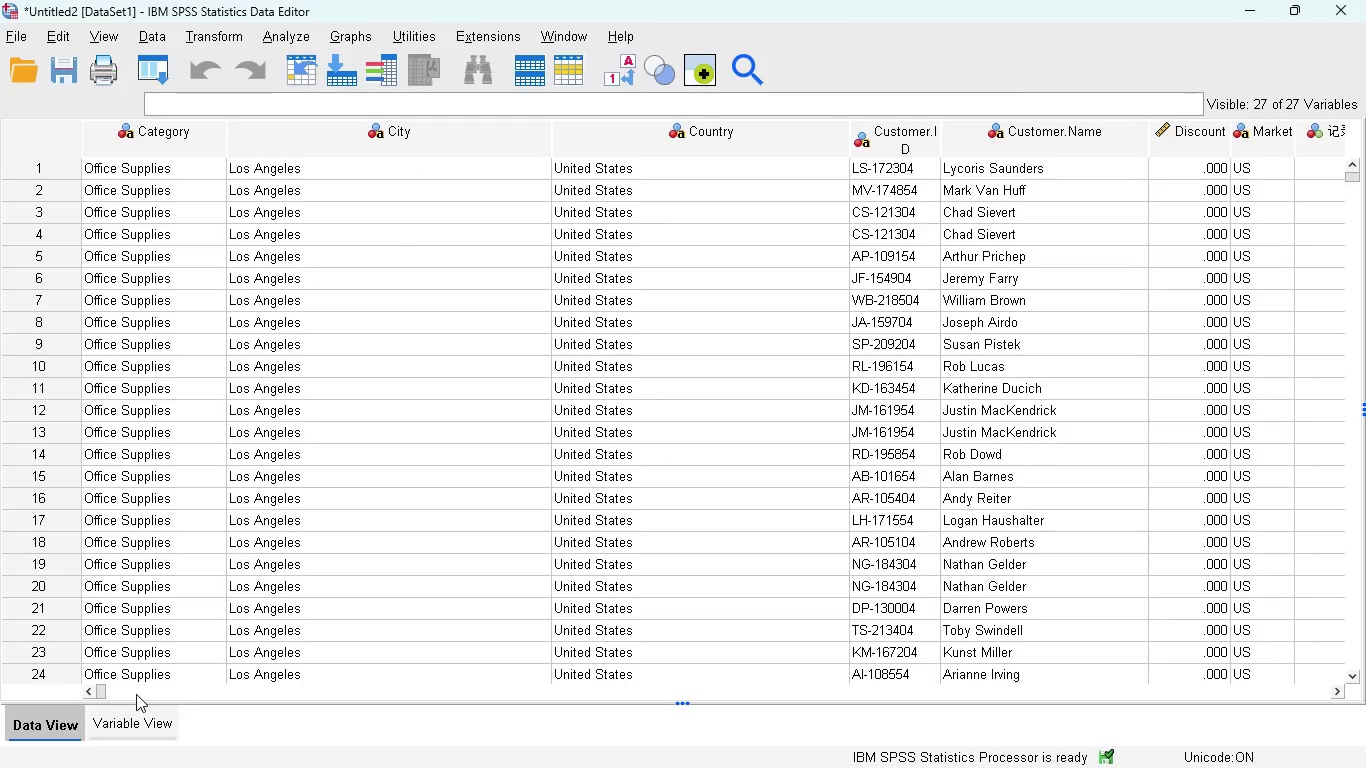 
left_click_drag(start_coordinate=[98, 689], to_coordinate=[138, 689])
 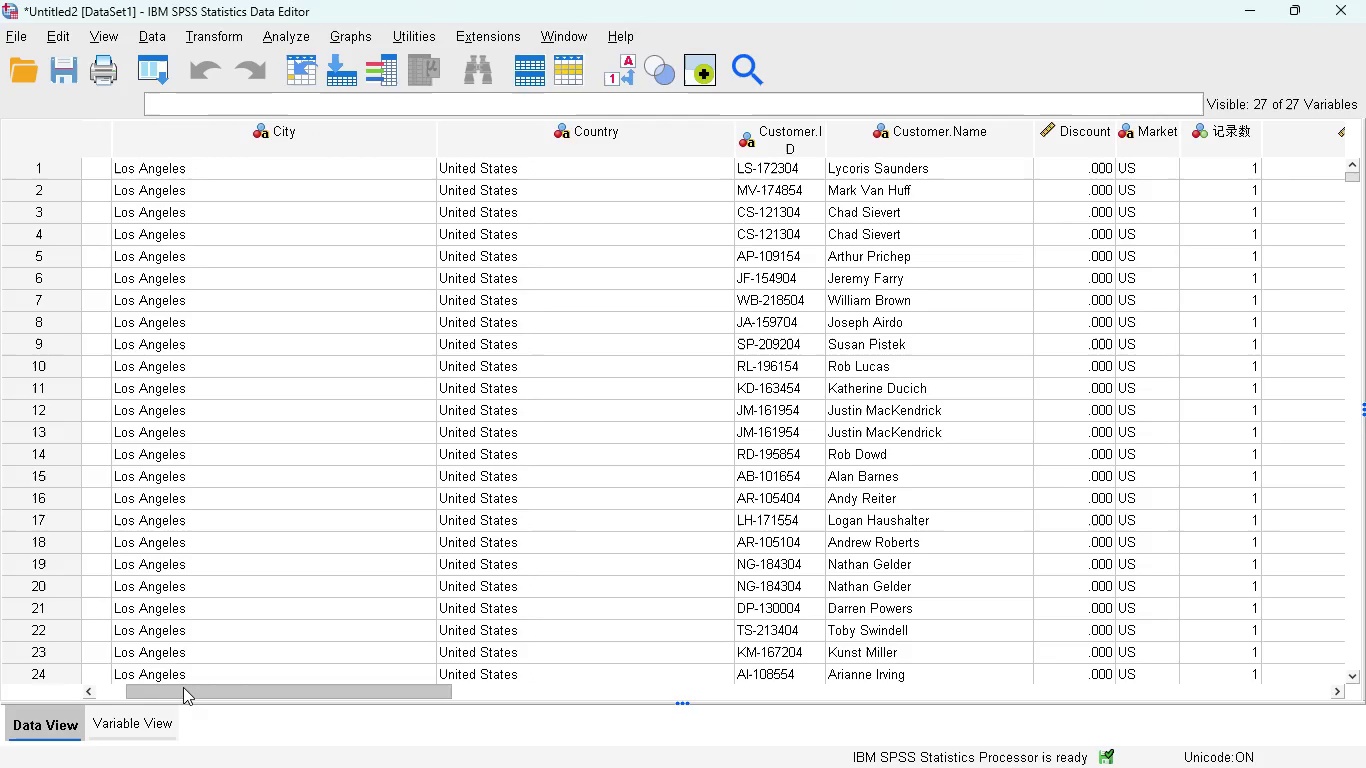 
left_click_drag(start_coordinate=[184, 687], to_coordinate=[648, 730])
 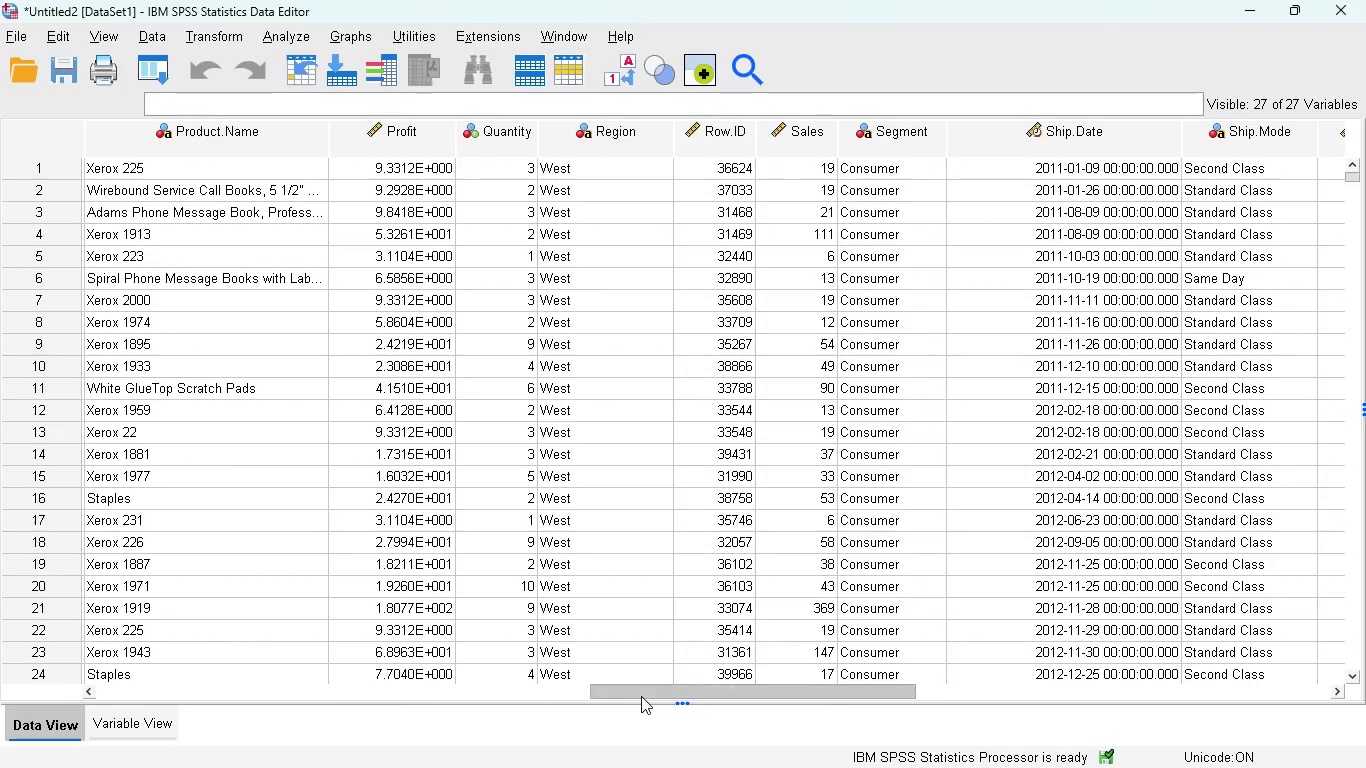 
left_click_drag(start_coordinate=[639, 691], to_coordinate=[961, 689])
 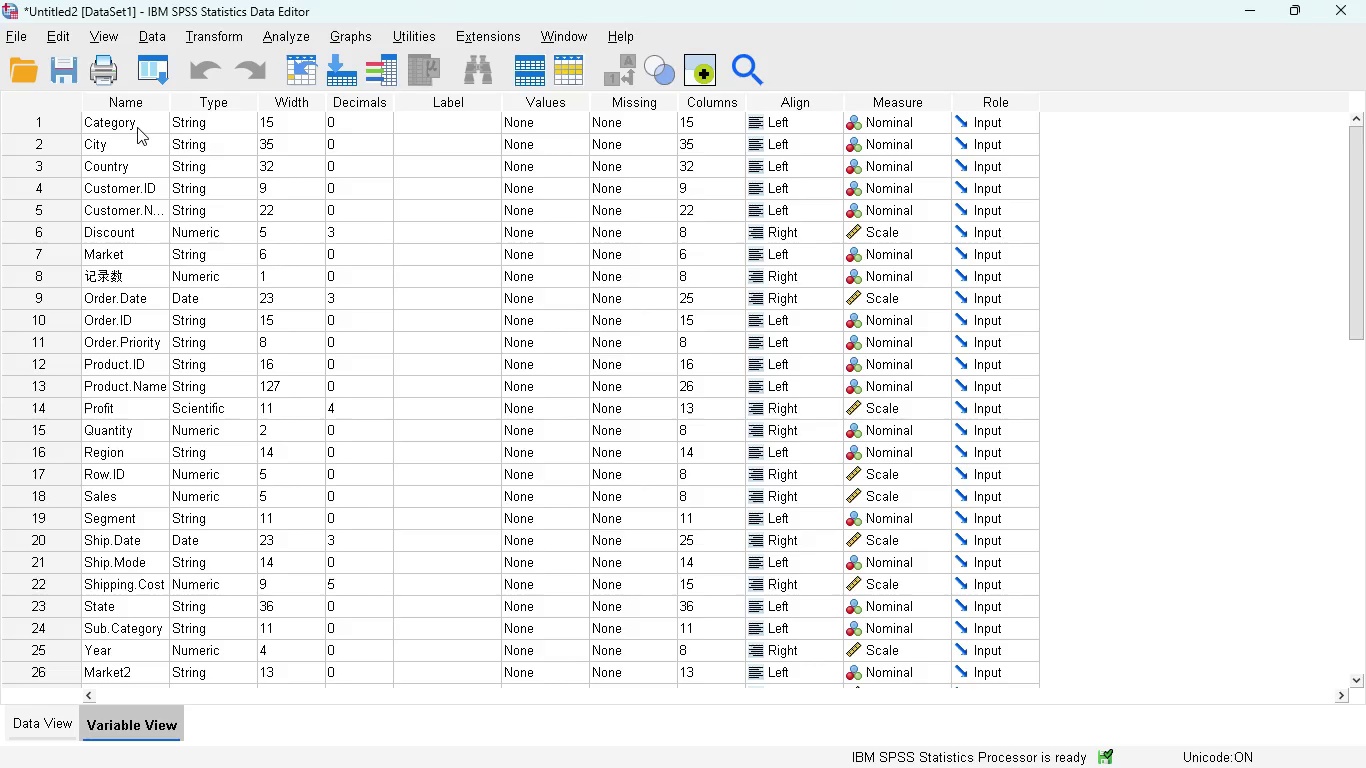 
wait(23.77)
 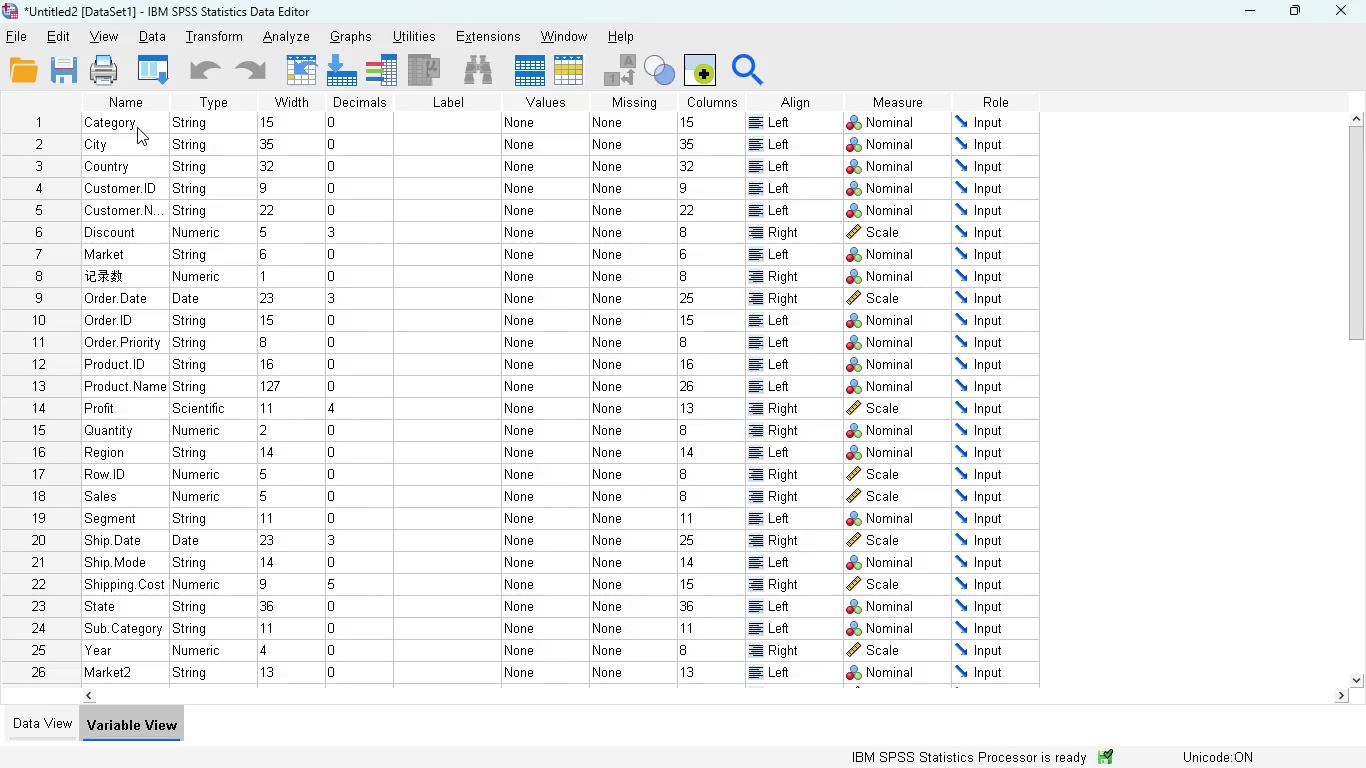 
left_click([46, 721])
 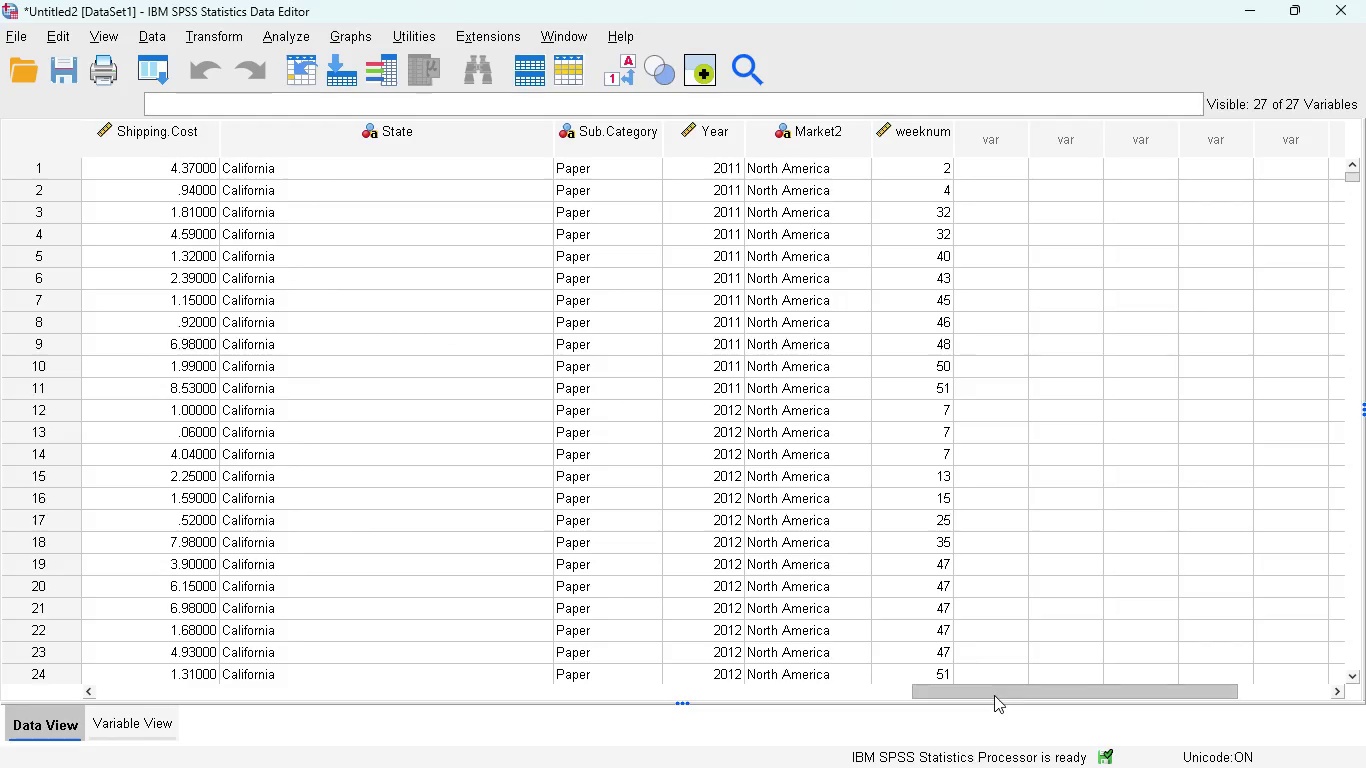 
left_click_drag(start_coordinate=[994, 694], to_coordinate=[132, 675])
 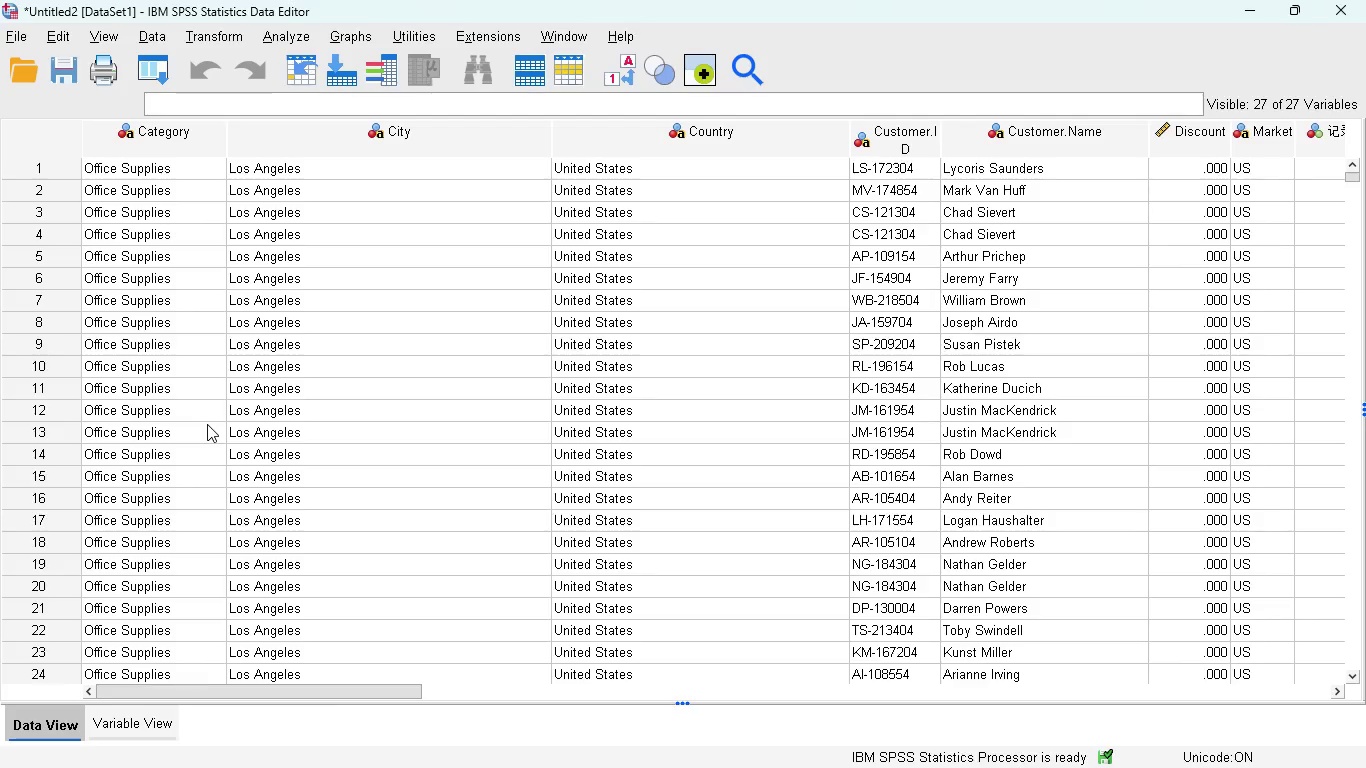 
scroll: coordinate [208, 376], scroll_direction: down, amount: 2.0
 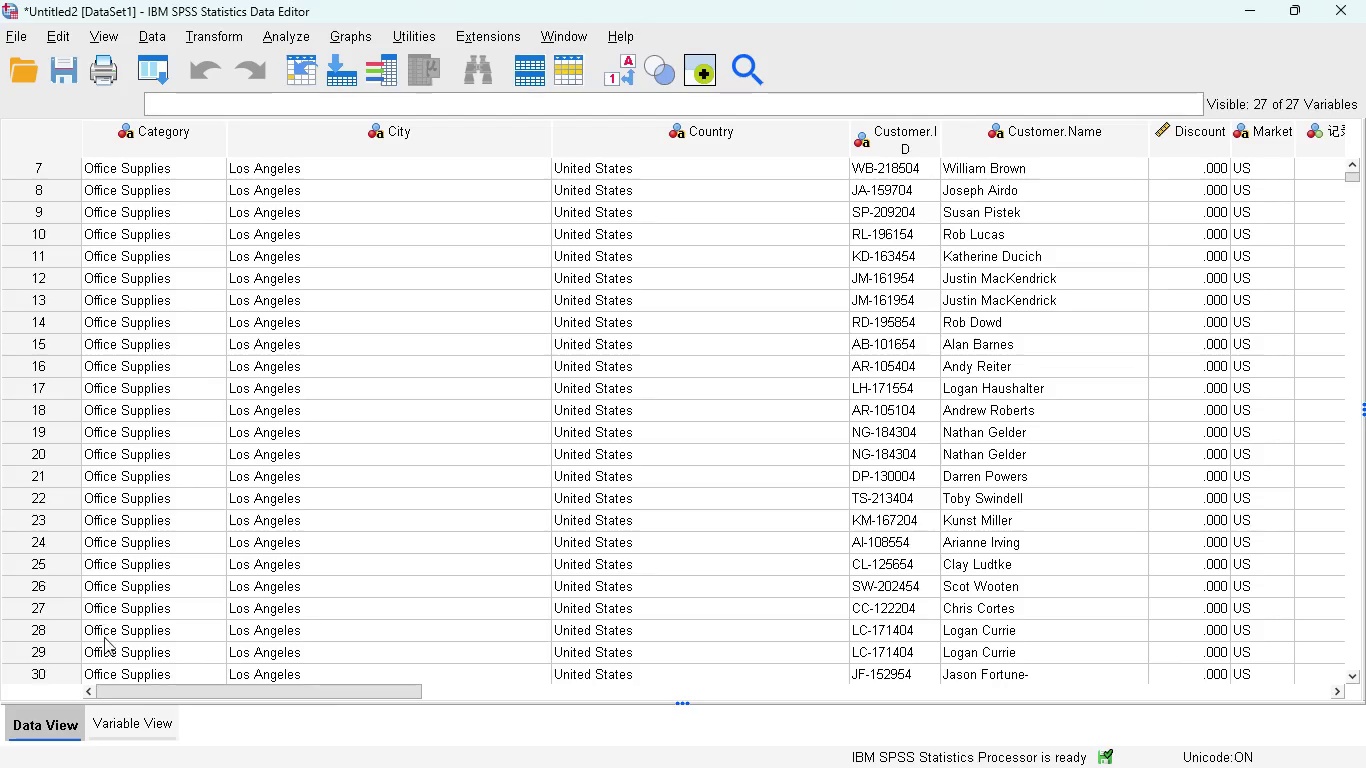 
left_click([129, 728])
 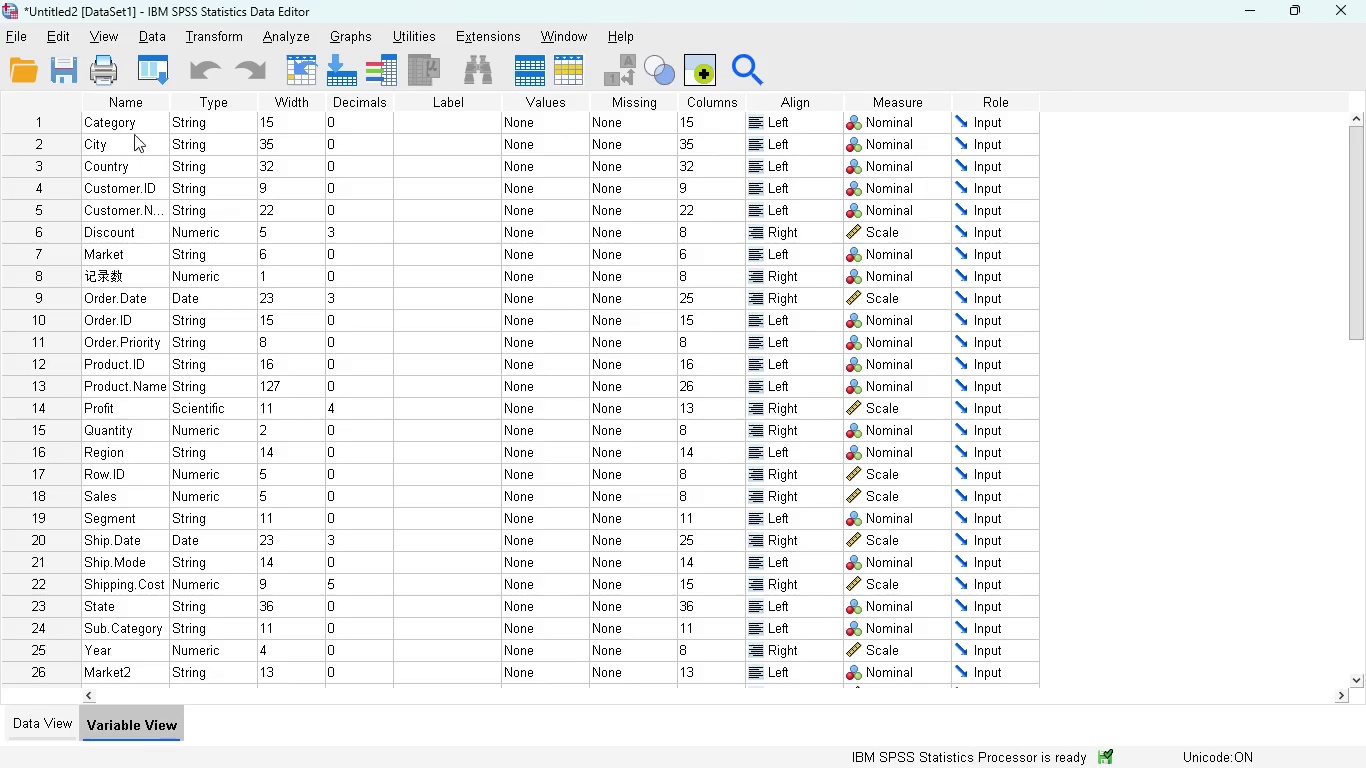 
left_click([122, 125])
 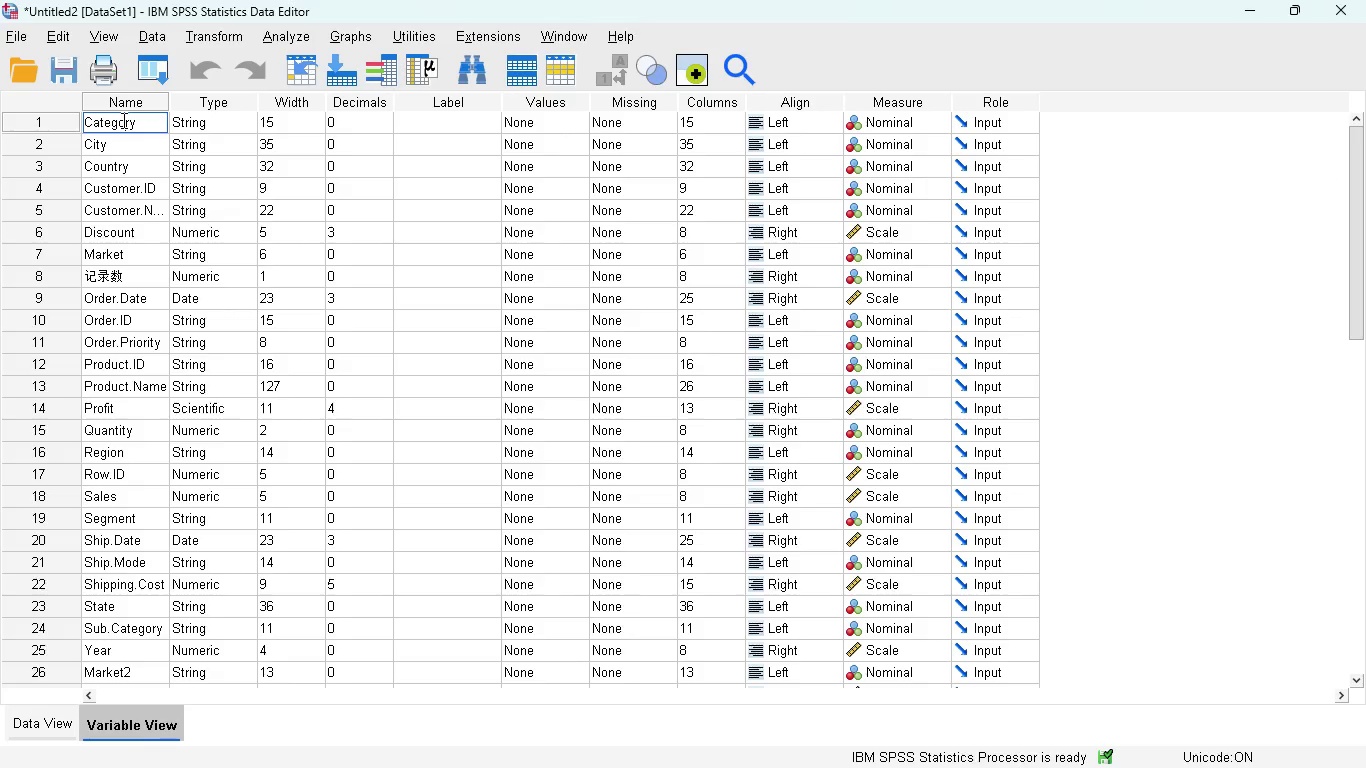 
key(Control+ControlLeft)
 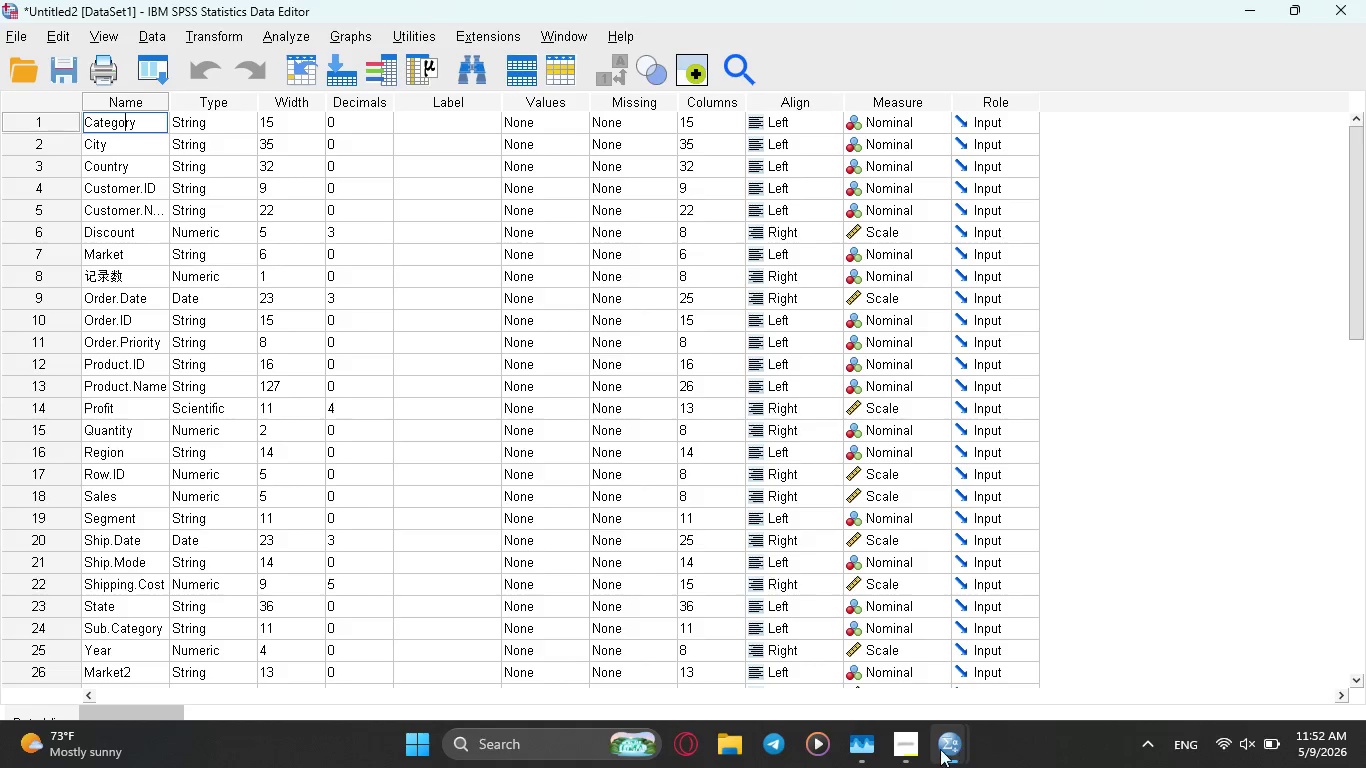 
left_click([906, 750])